 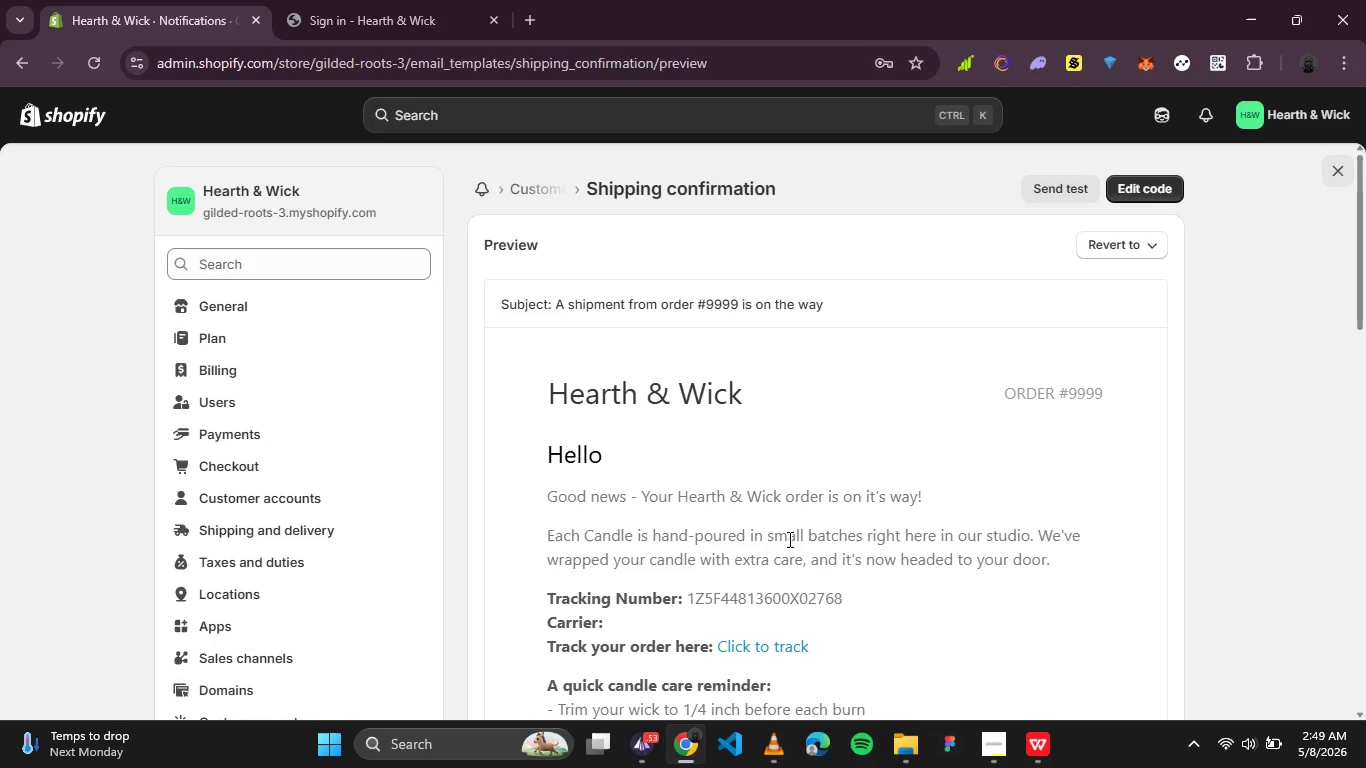 
scroll: coordinate [722, 528], scroll_direction: none, amount: 0.0
 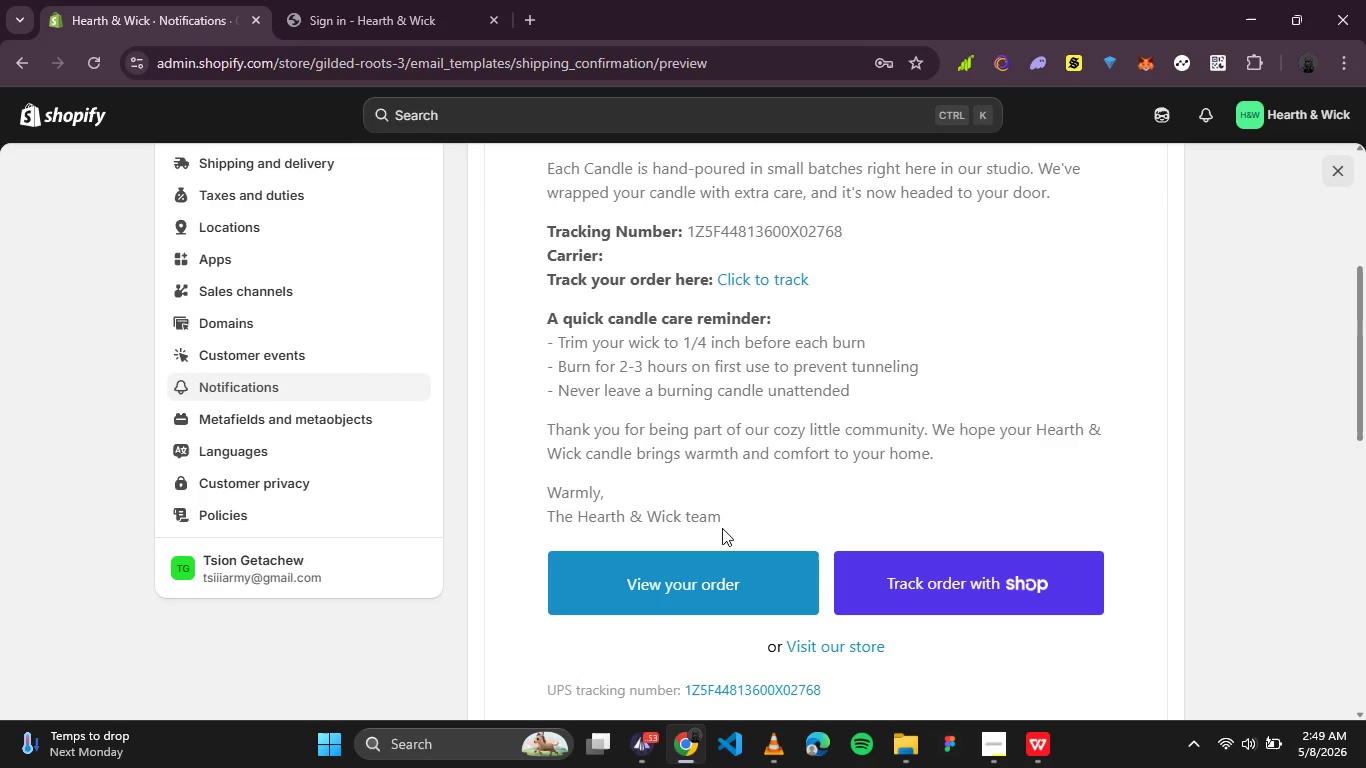 
wait(15.45)
 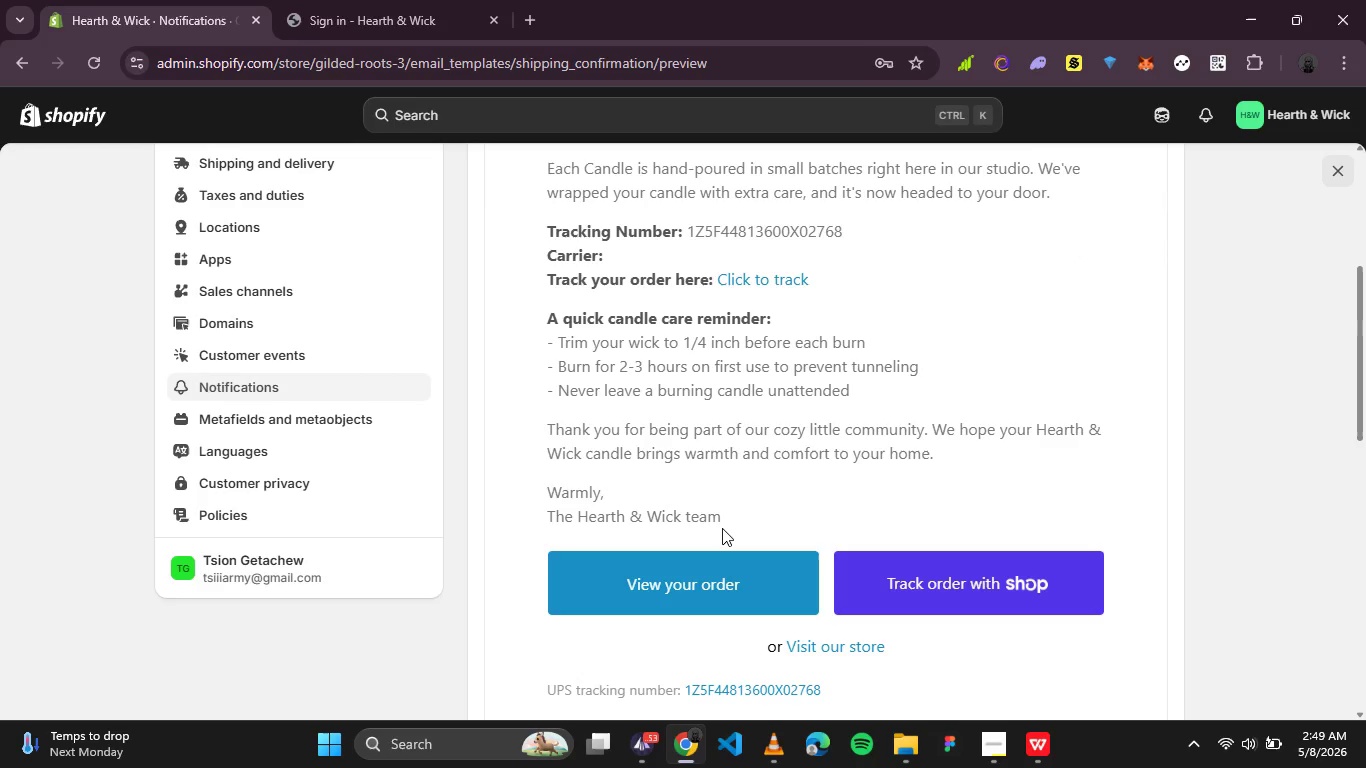 
left_click([552, 185])
 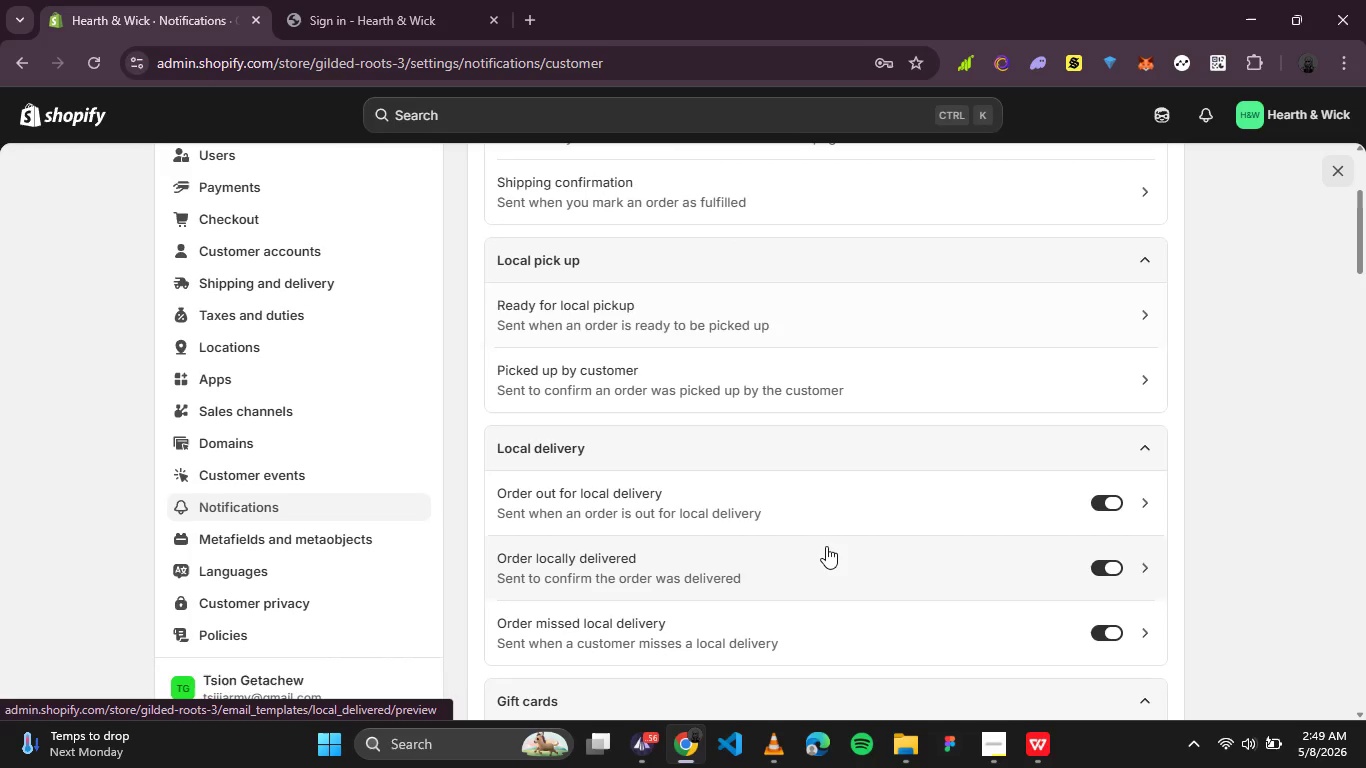 
wait(9.24)
 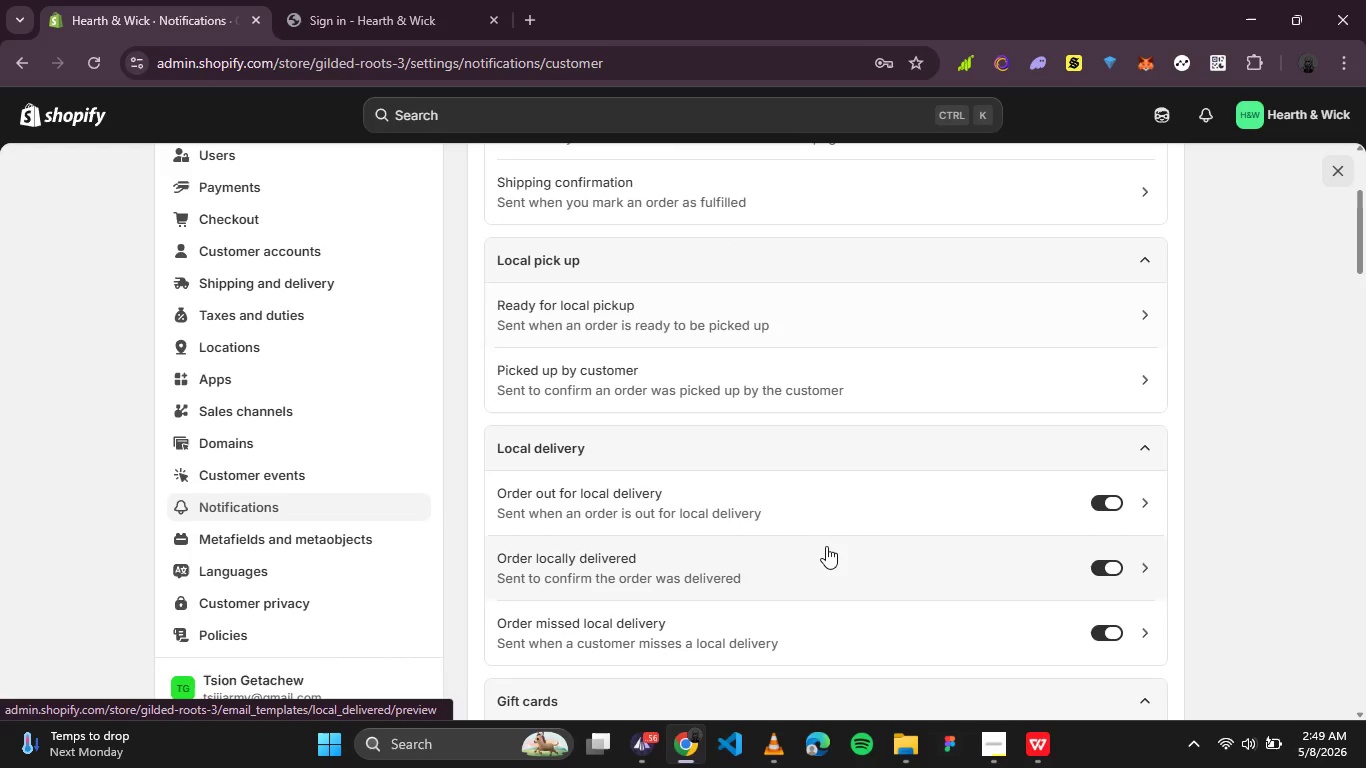 
left_click([863, 421])
 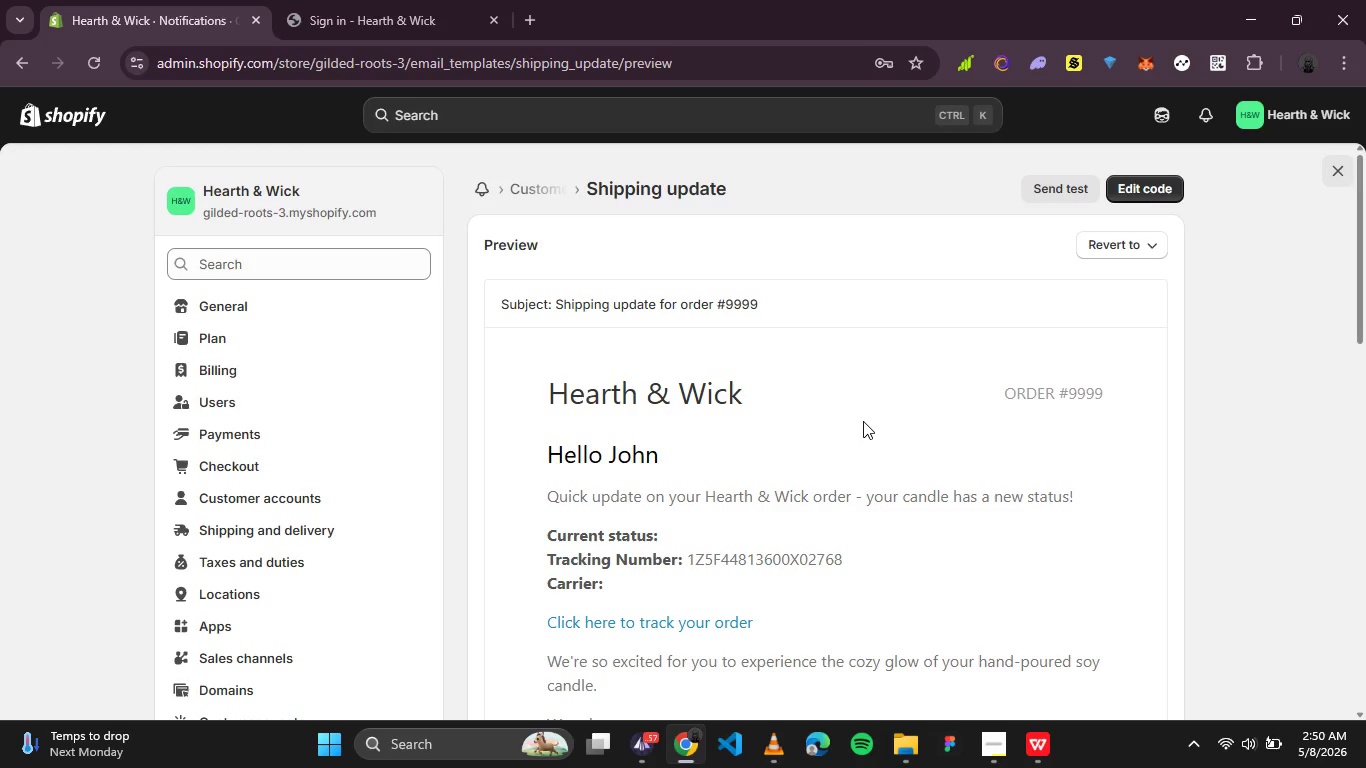 
wait(53.73)
 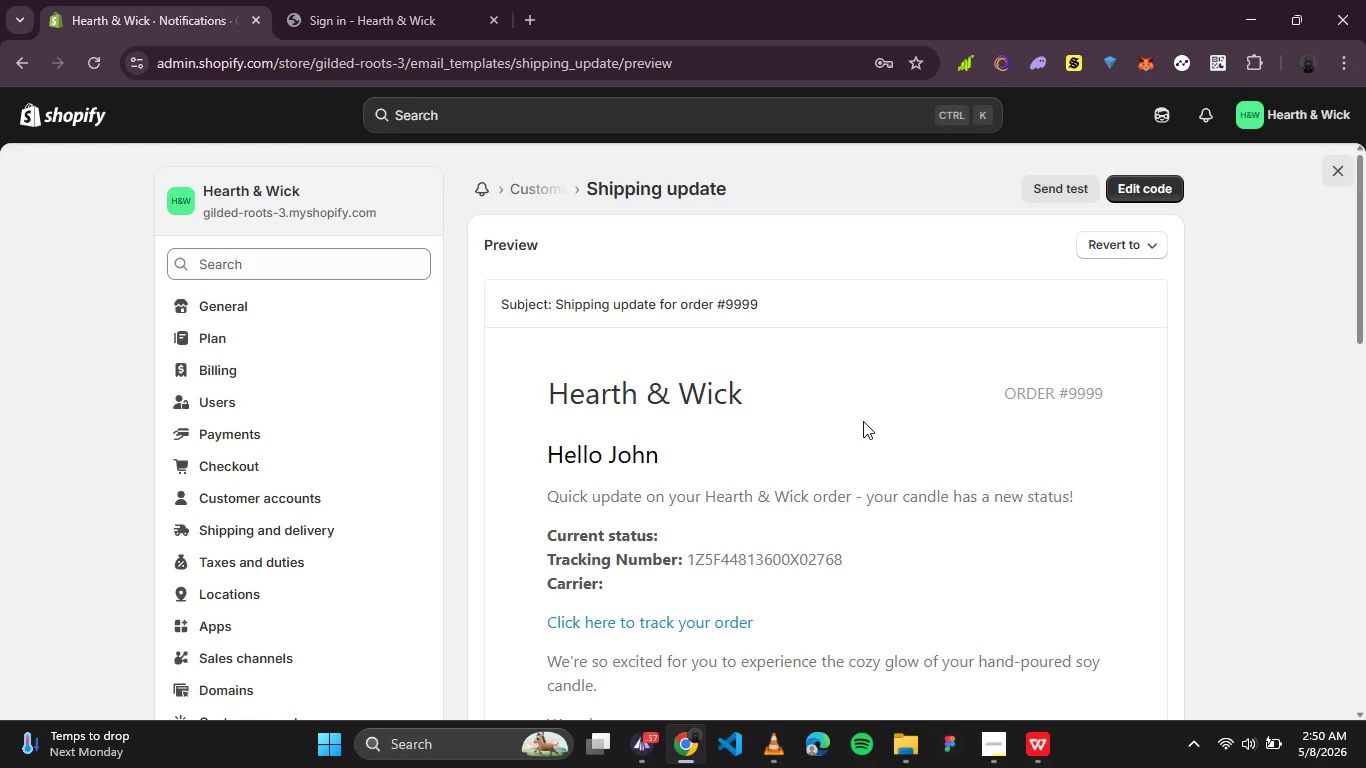 
scroll: coordinate [795, 422], scroll_direction: down, amount: 1.0
 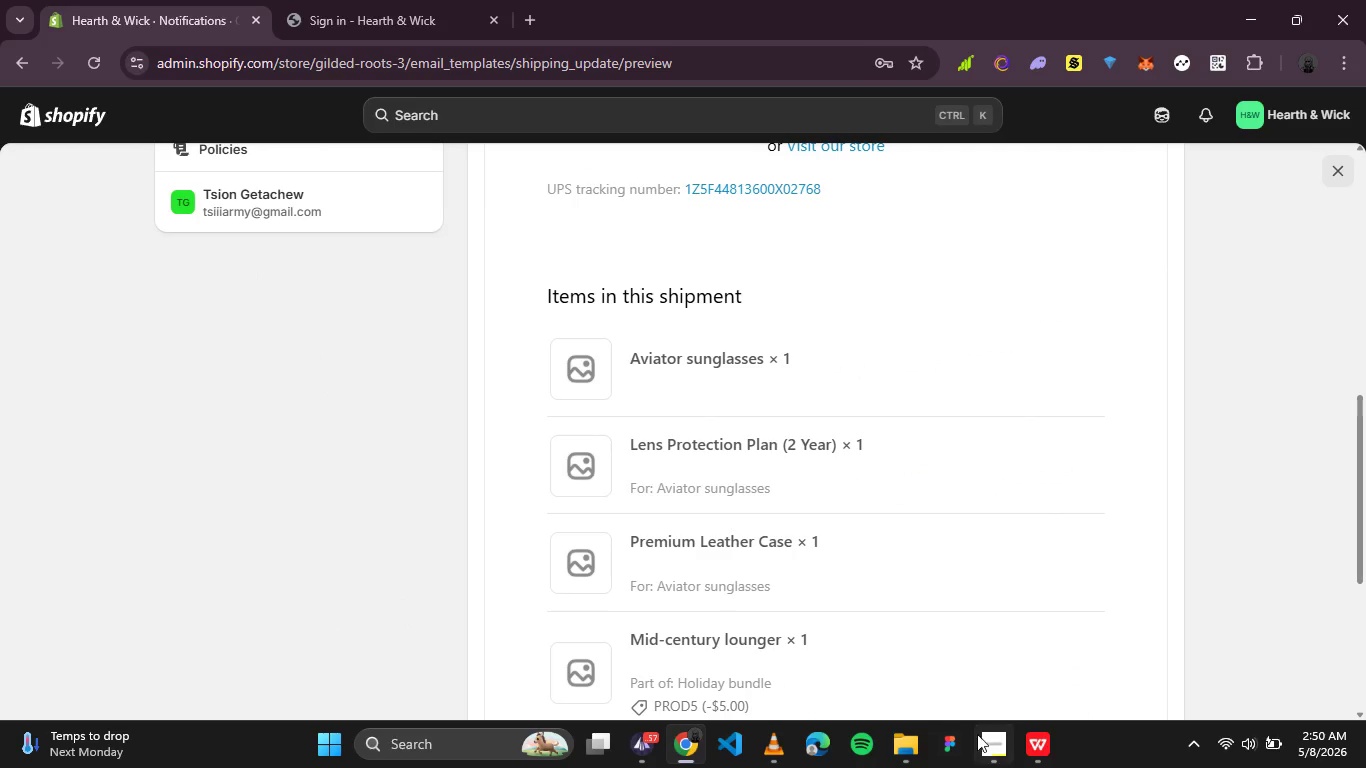 
left_click([983, 743])